 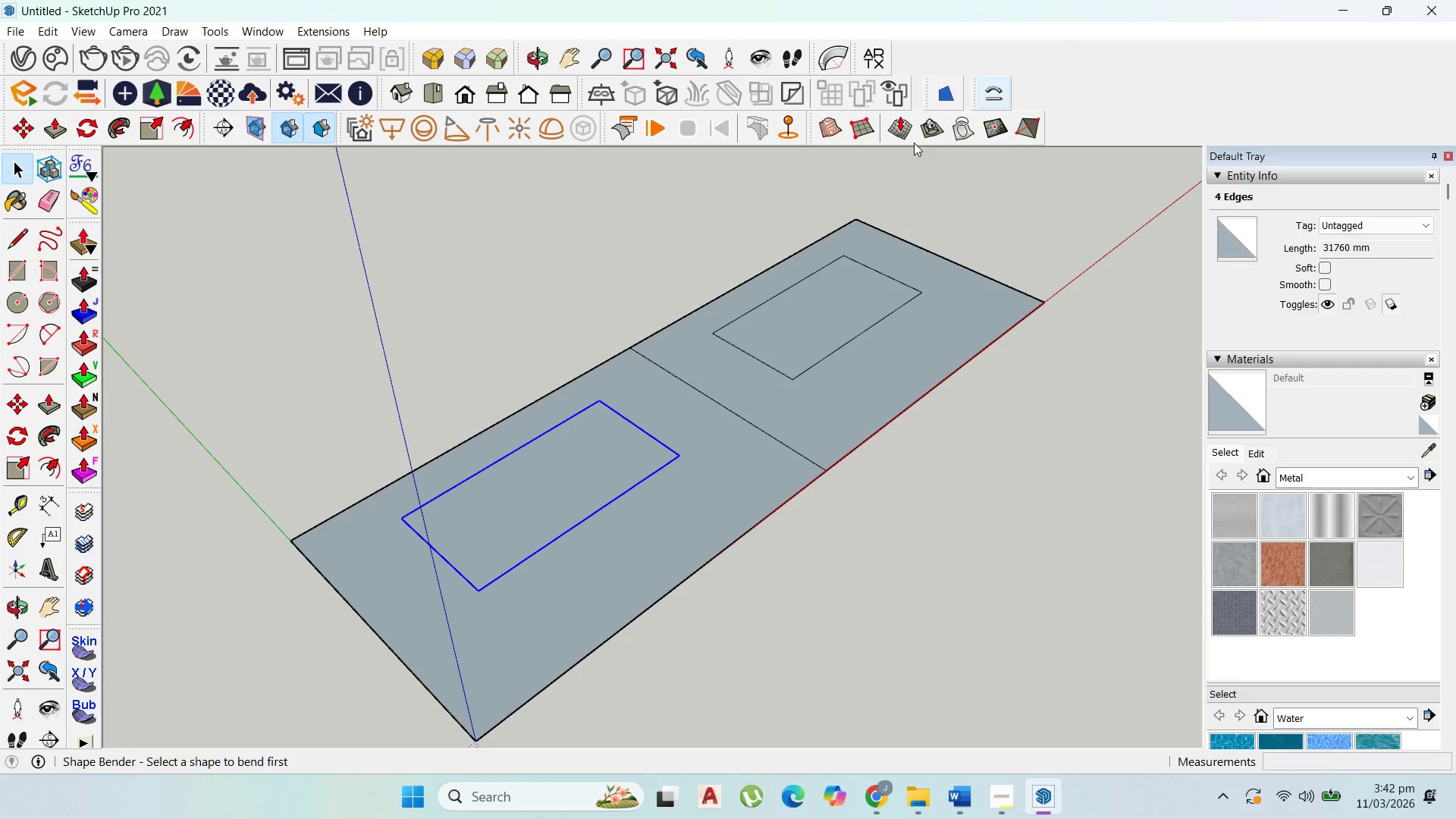 
scroll: coordinate [825, 482], scroll_direction: down, amount: 8.0
 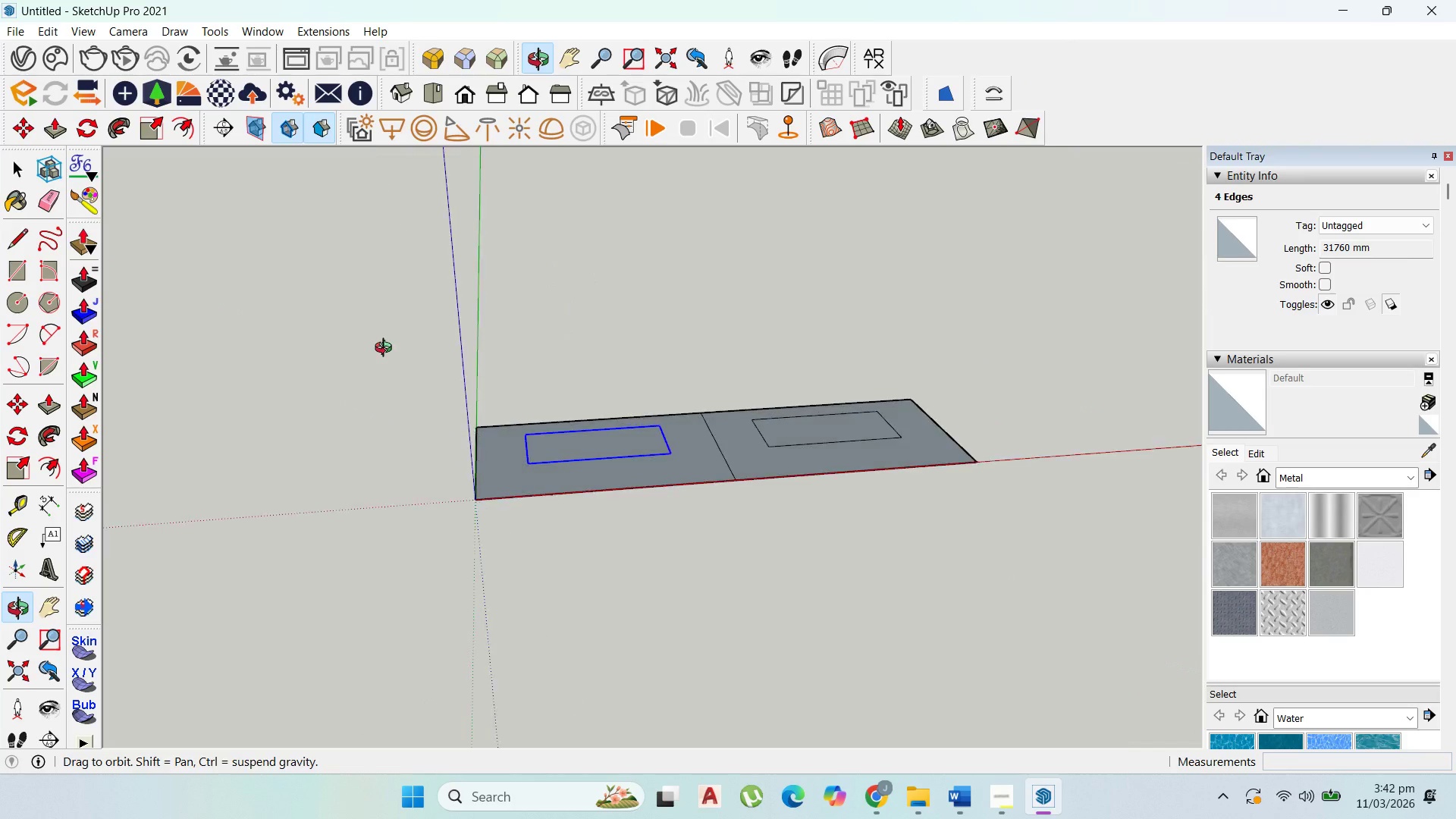 
scroll: coordinate [565, 472], scroll_direction: up, amount: 3.0
 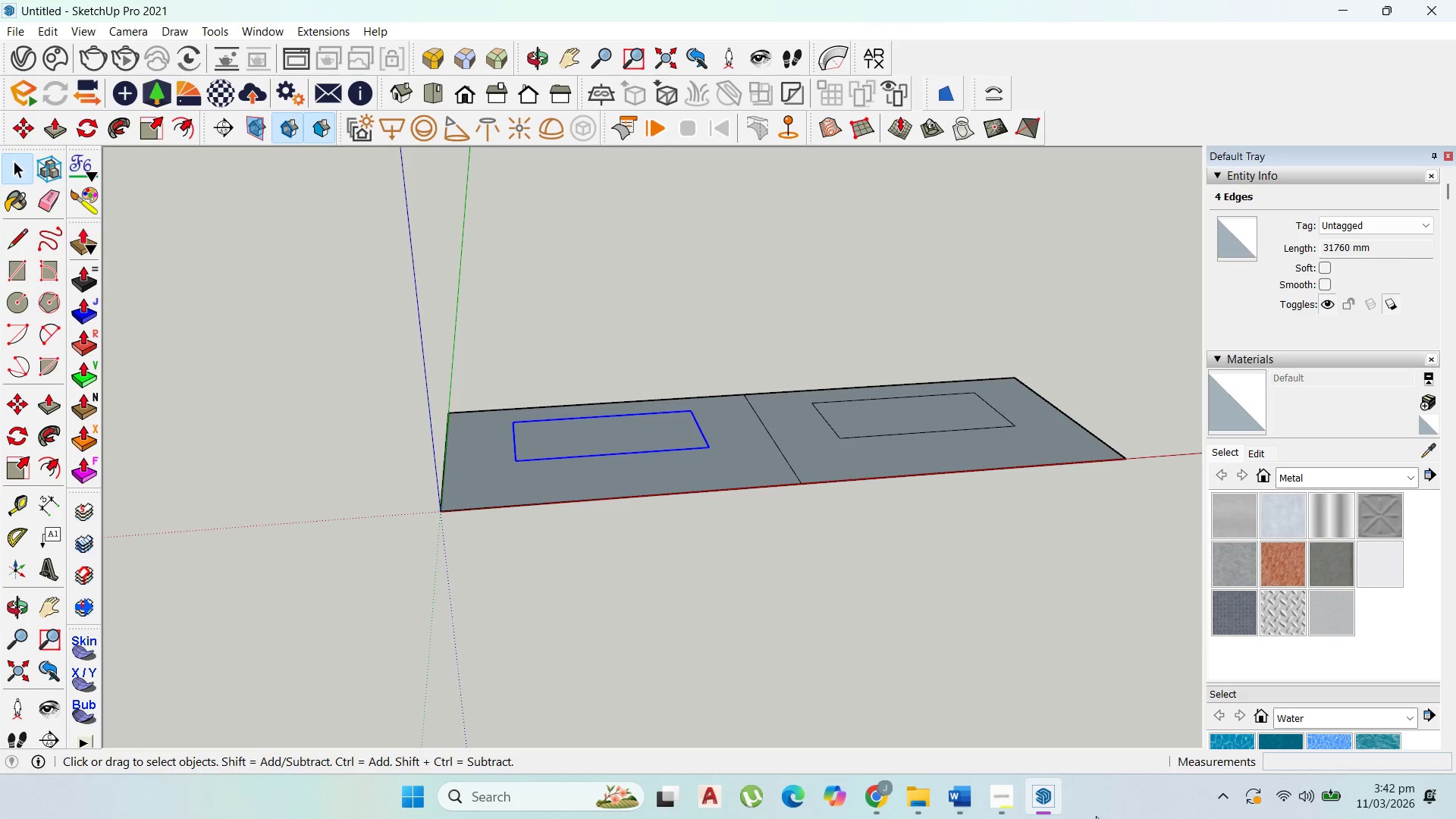 
mouse_move([974, 786])
 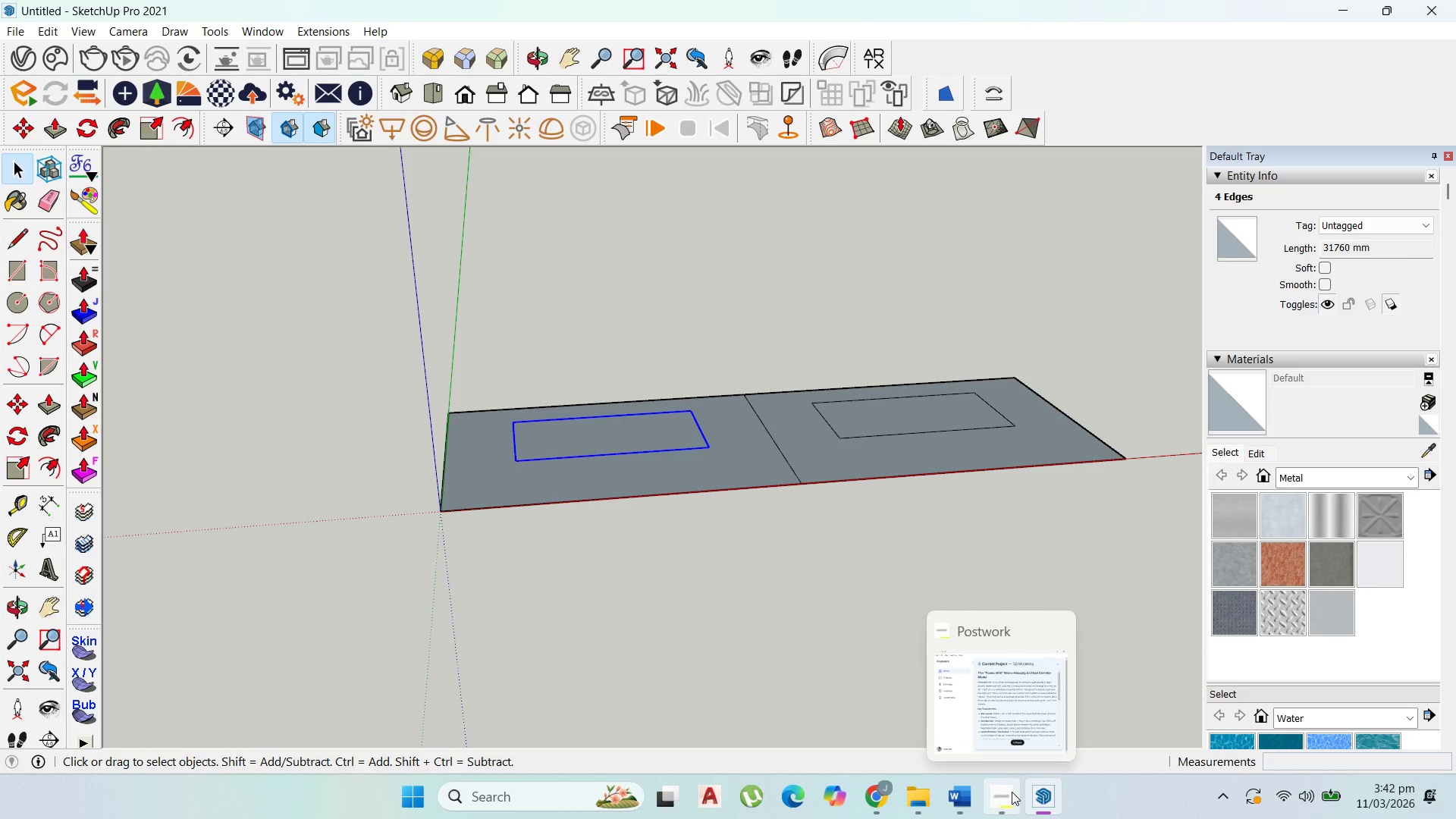 
left_click([1012, 792])